 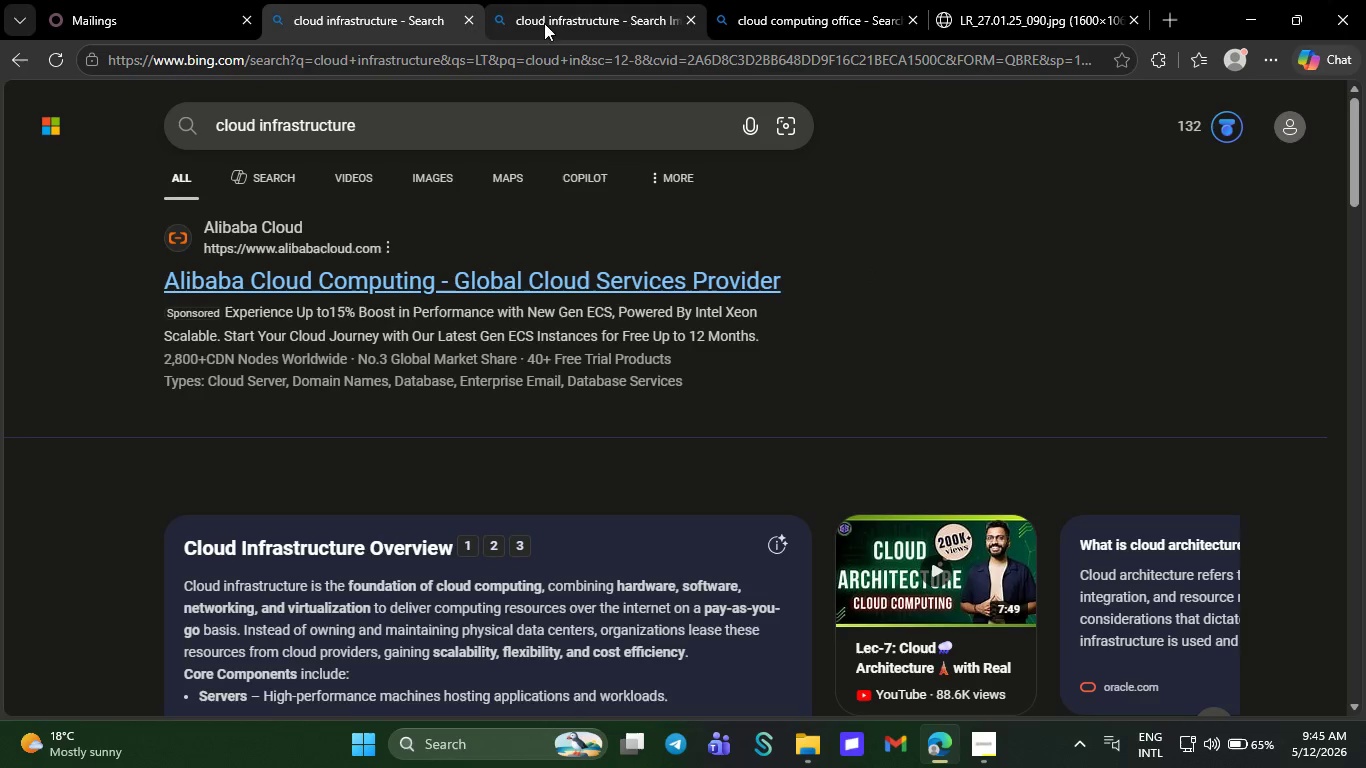 
left_click([464, 19])
 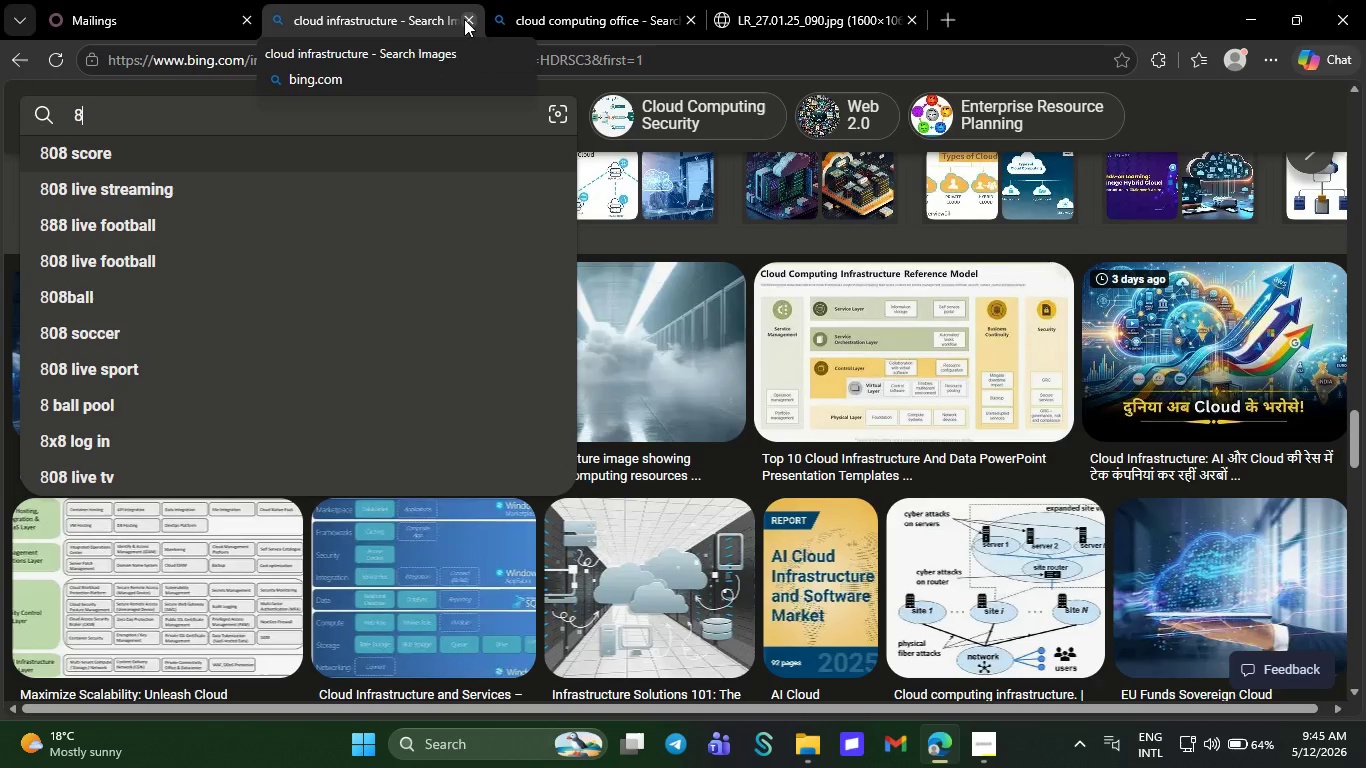 
left_click([464, 19])
 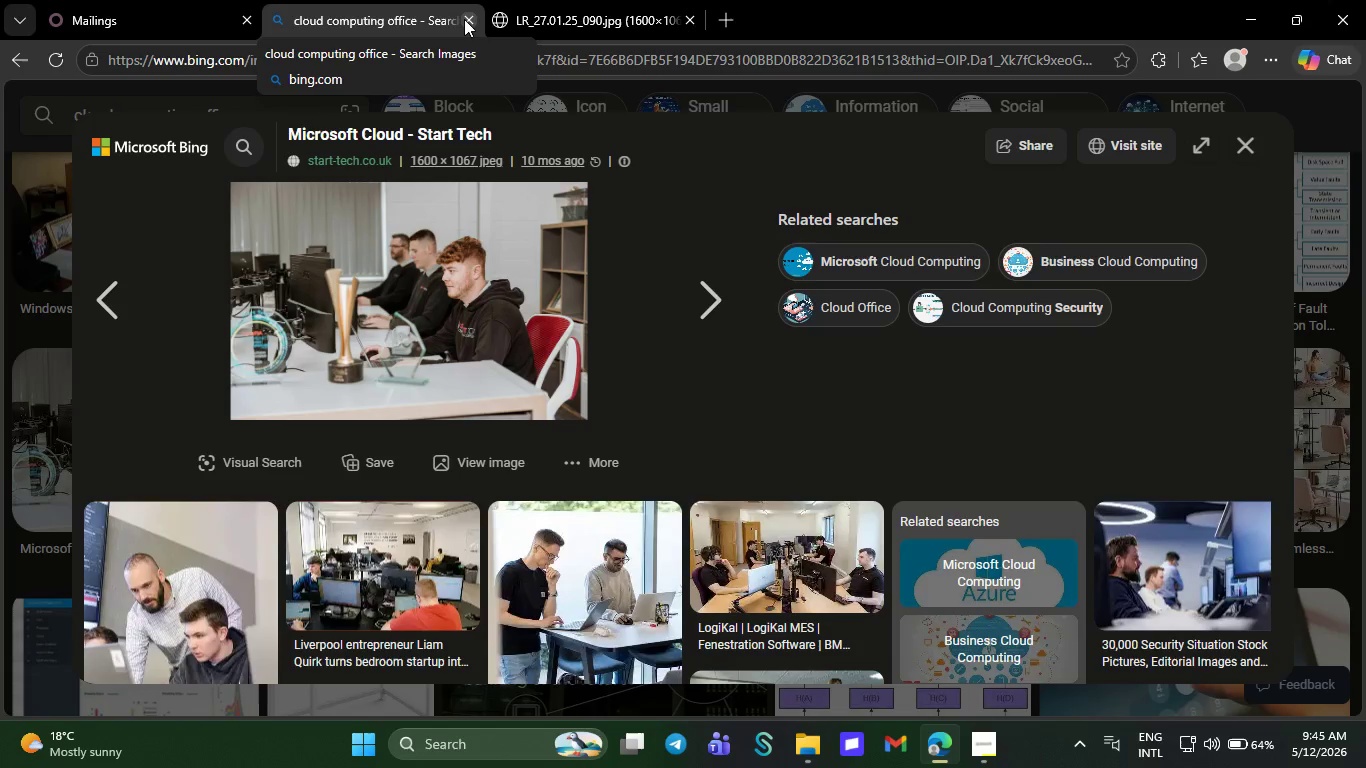 
left_click([464, 19])
 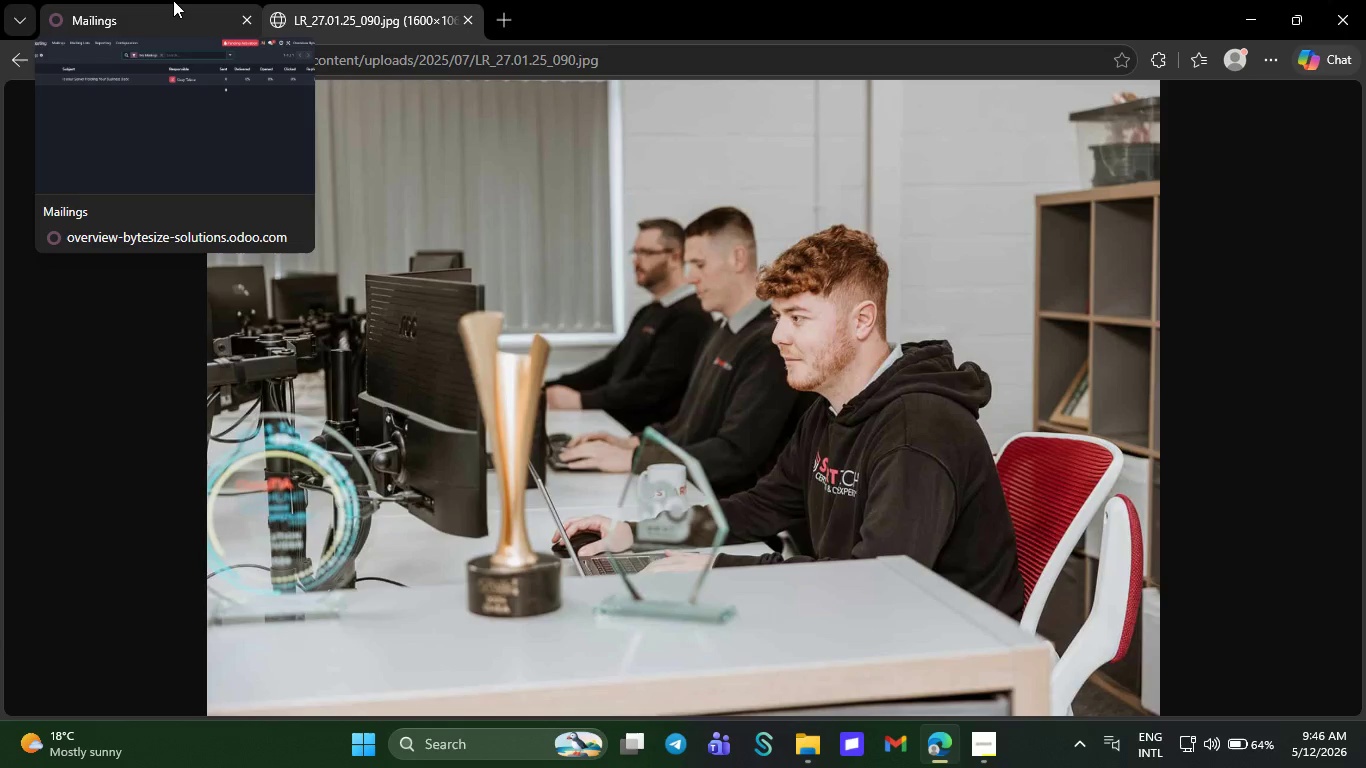 
left_click([173, 0])